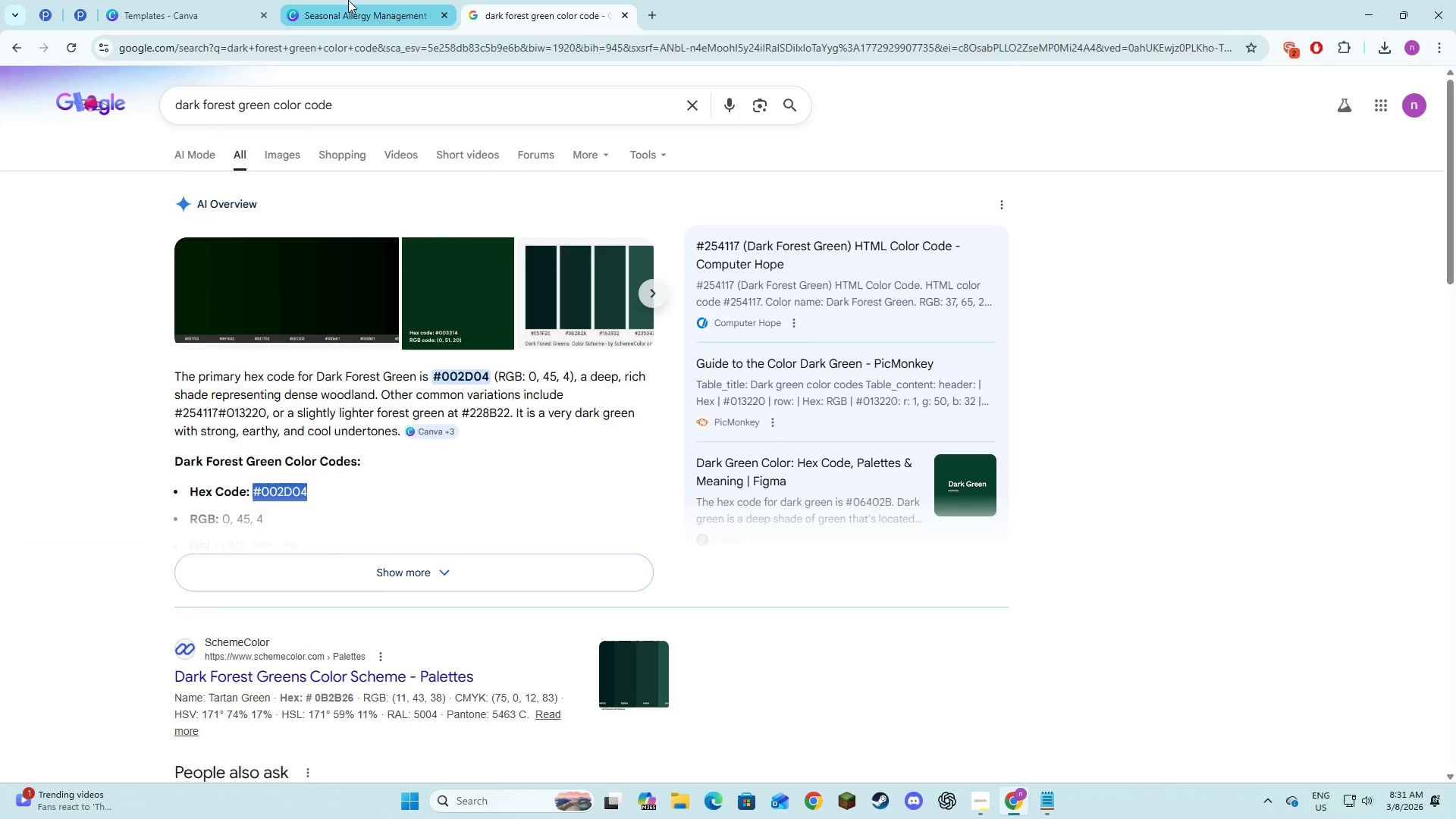 
left_click_drag(start_coordinate=[348, 0], to_coordinate=[348, 5])
 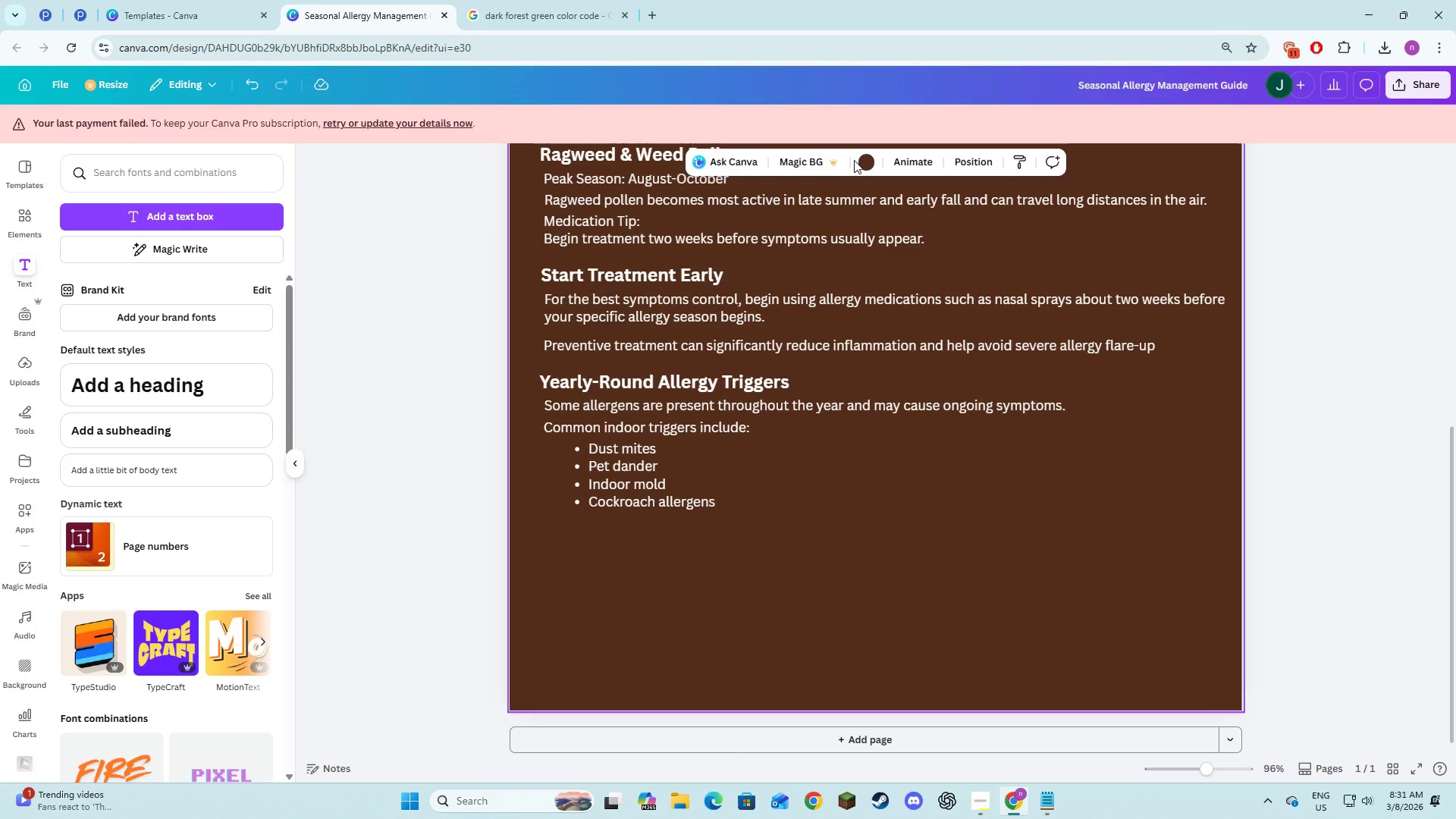 
left_click([857, 165])
 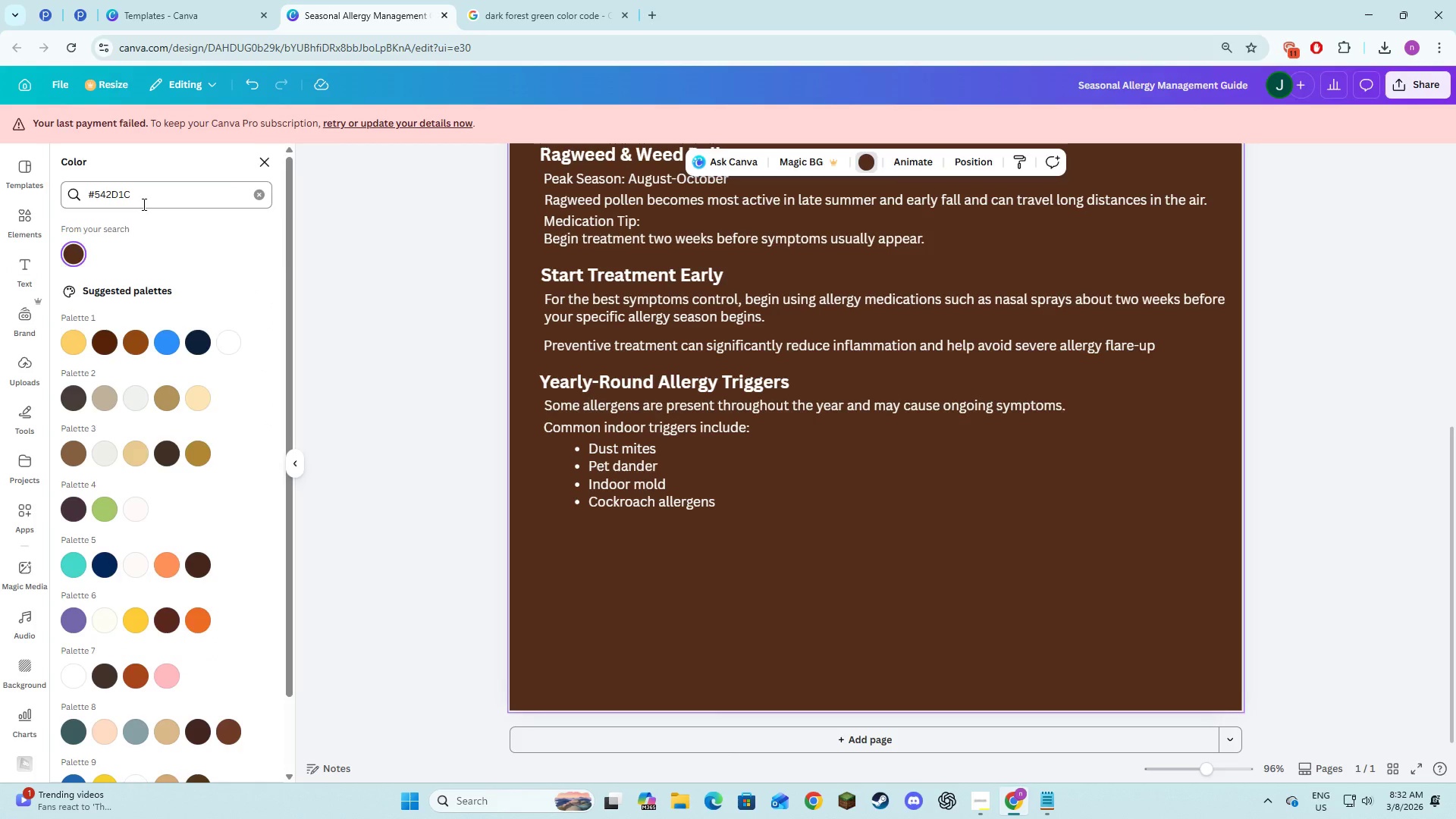 
left_click([143, 204])
 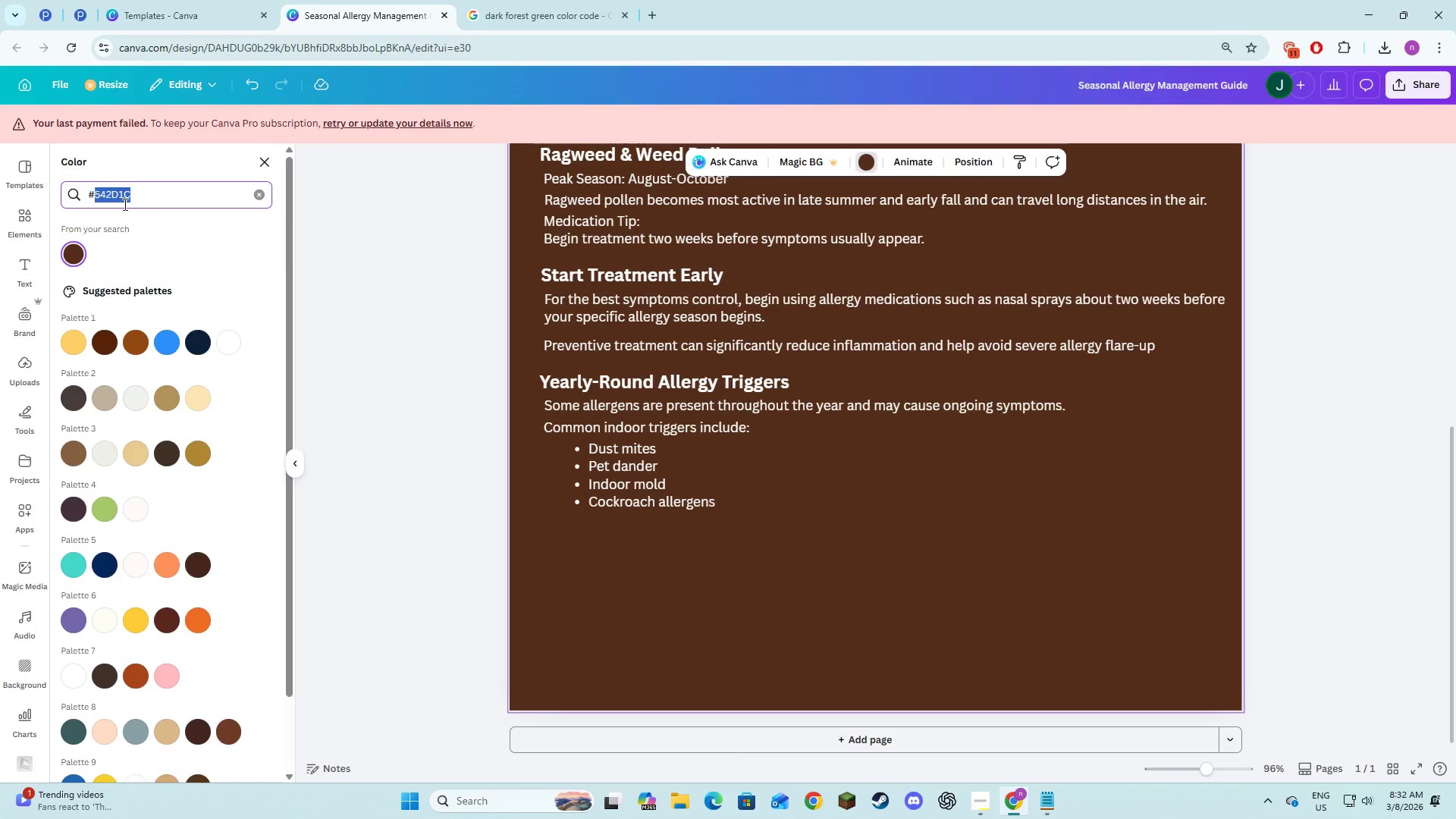 
left_click_drag(start_coordinate=[143, 204], to_coordinate=[76, 198])
 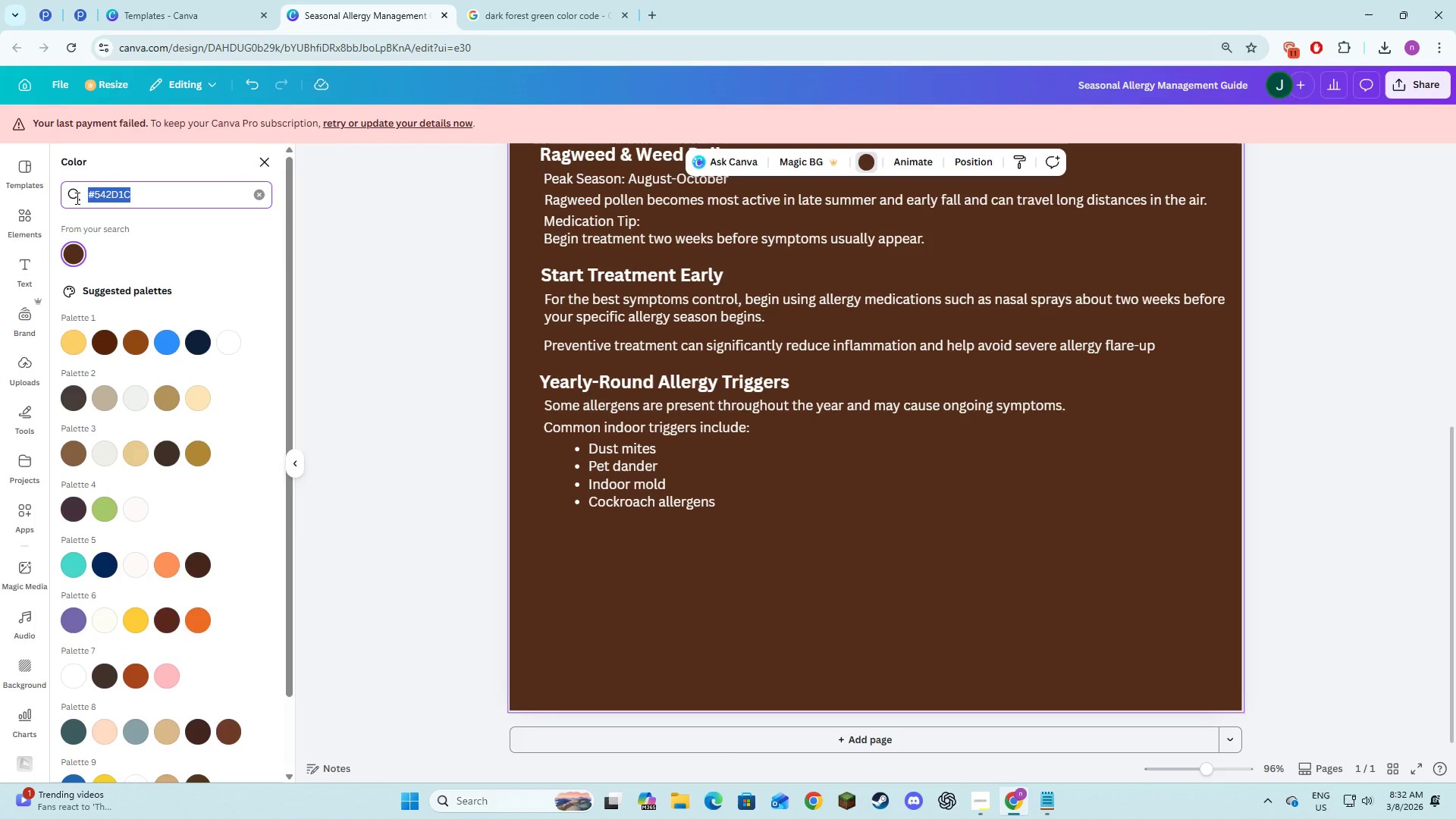 
key(Control+V)
 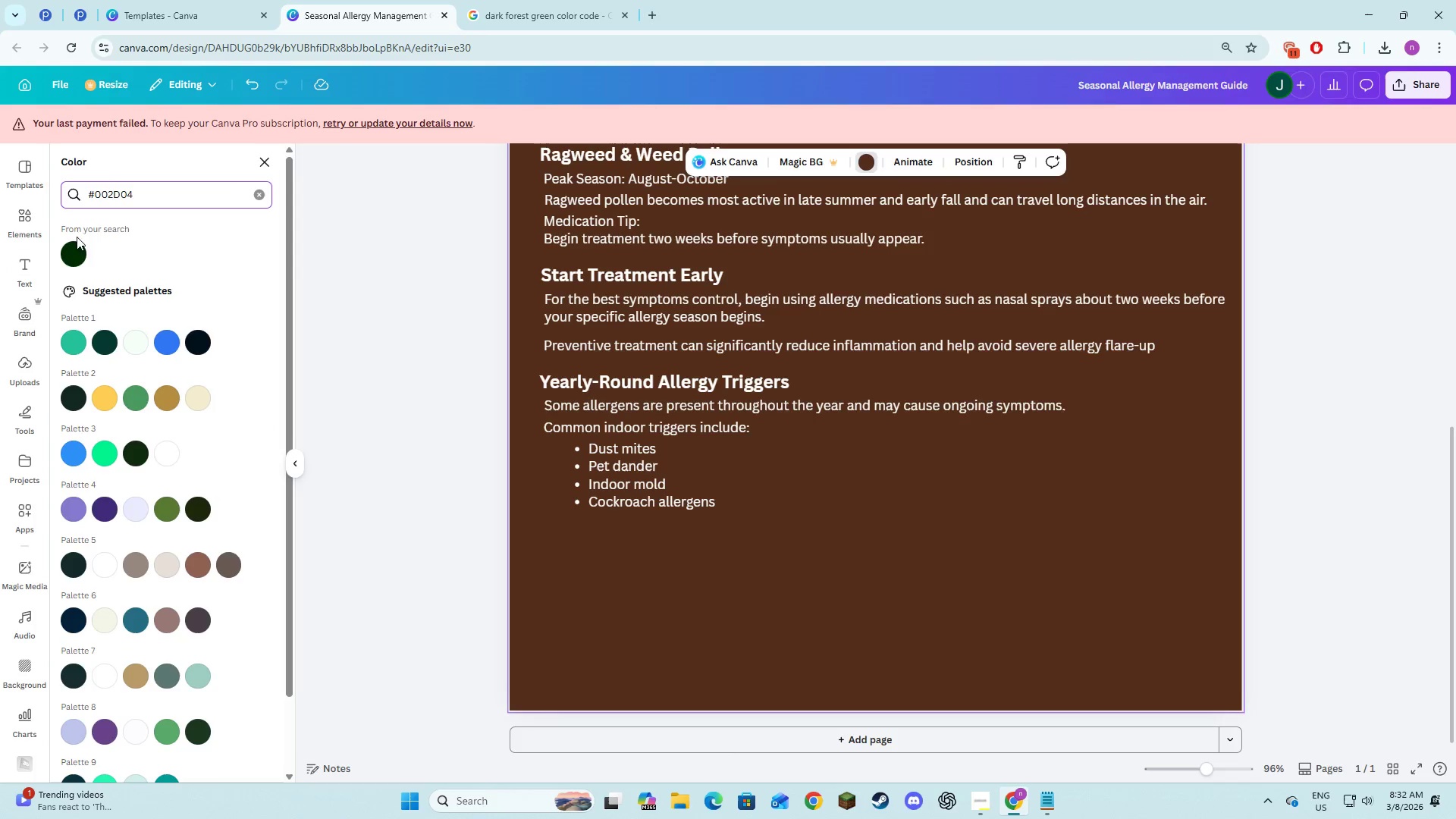 
left_click([70, 262])
 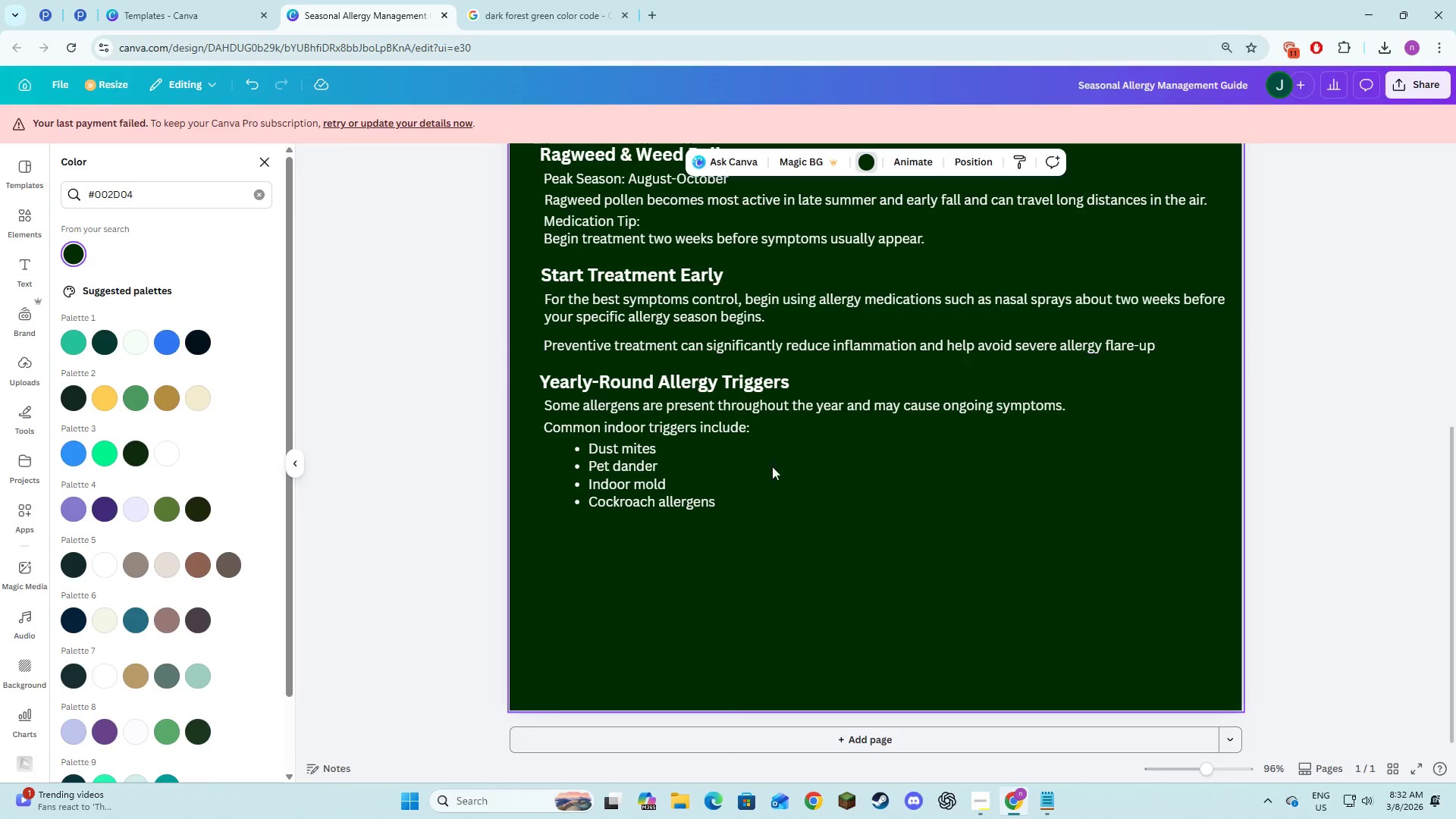 
left_click([831, 538])
 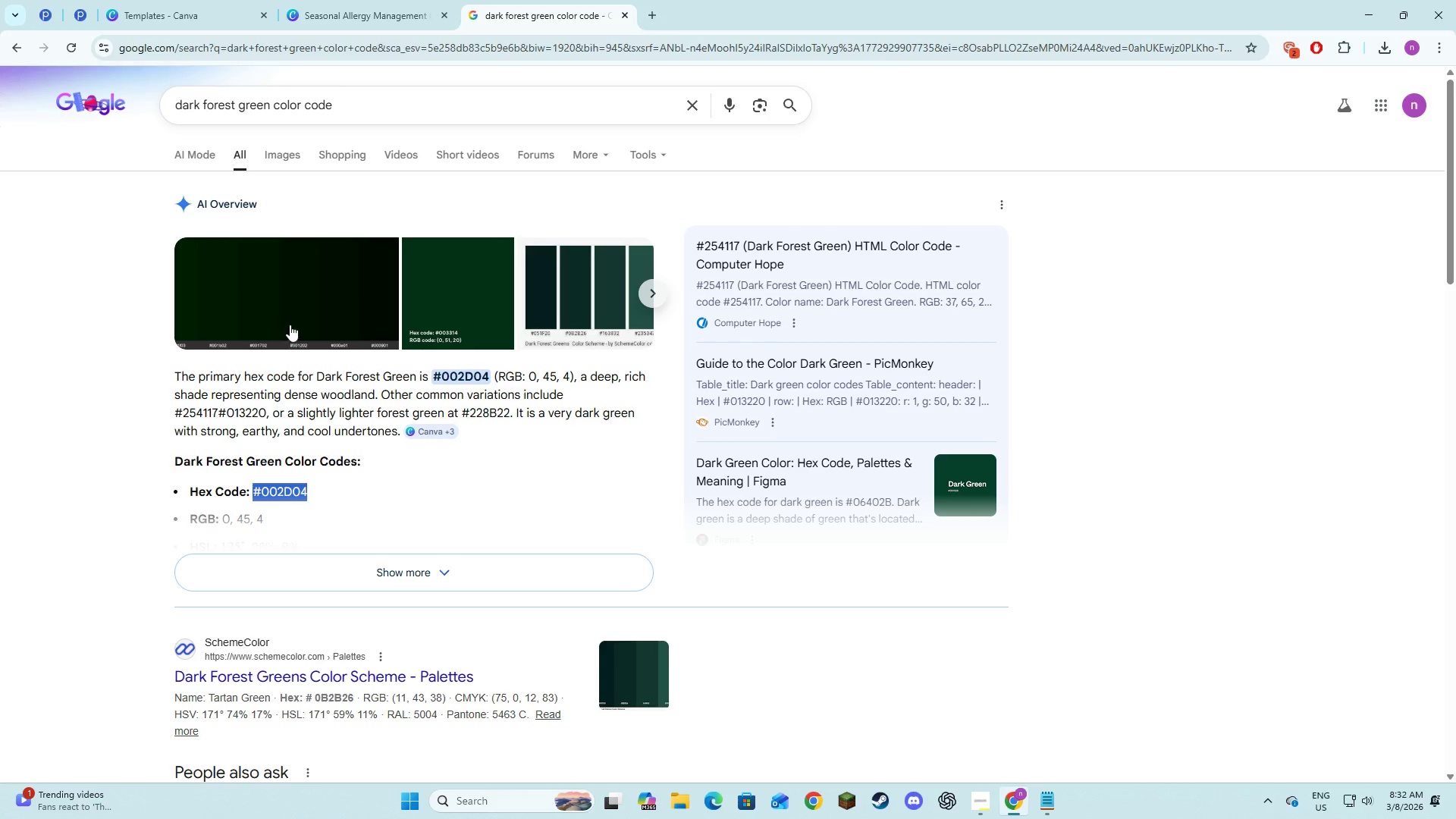 
scroll: coordinate [334, 311], scroll_direction: down, amount: 8.0
 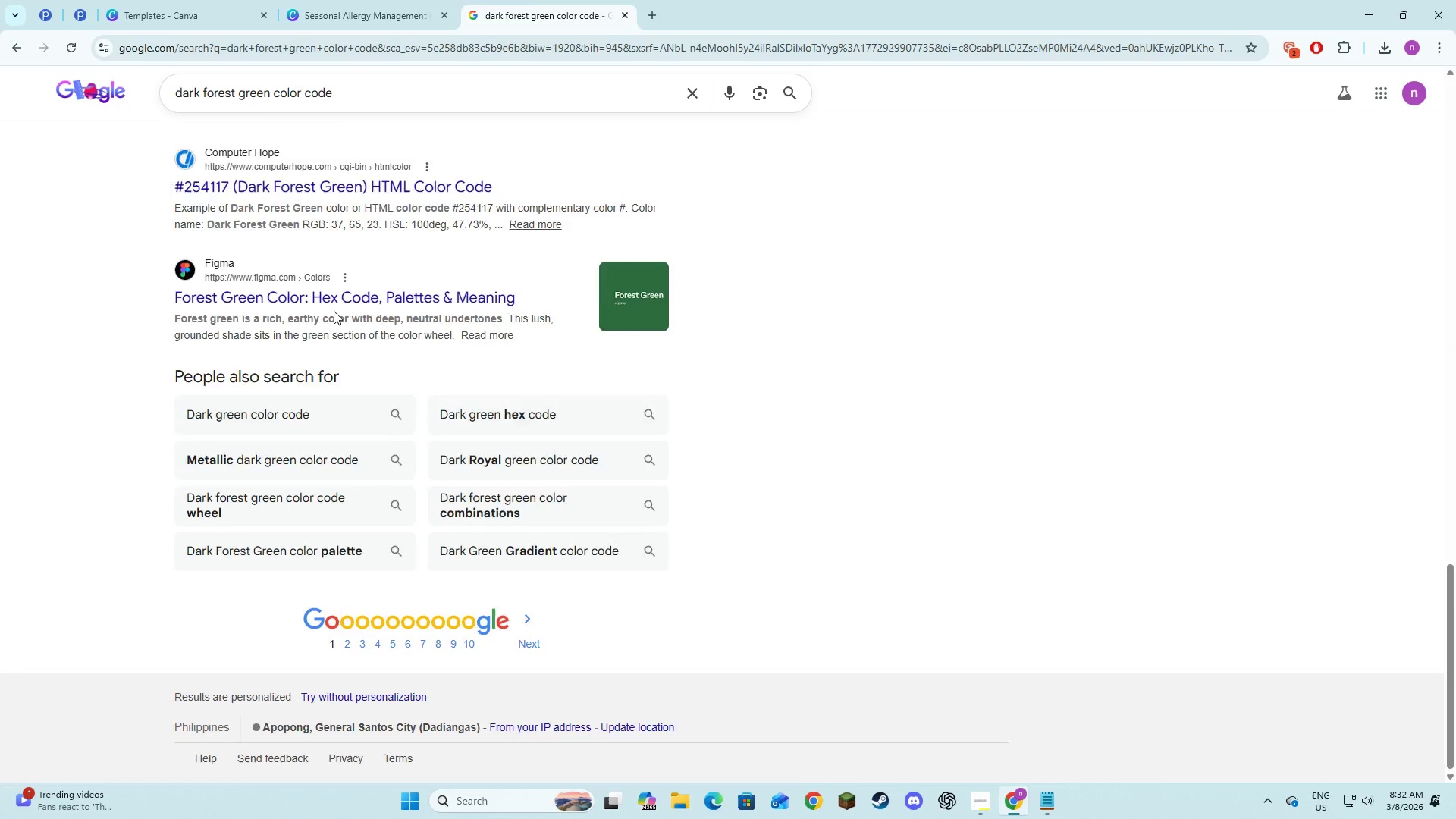 
scroll: coordinate [334, 311], scroll_direction: up, amount: 15.0
 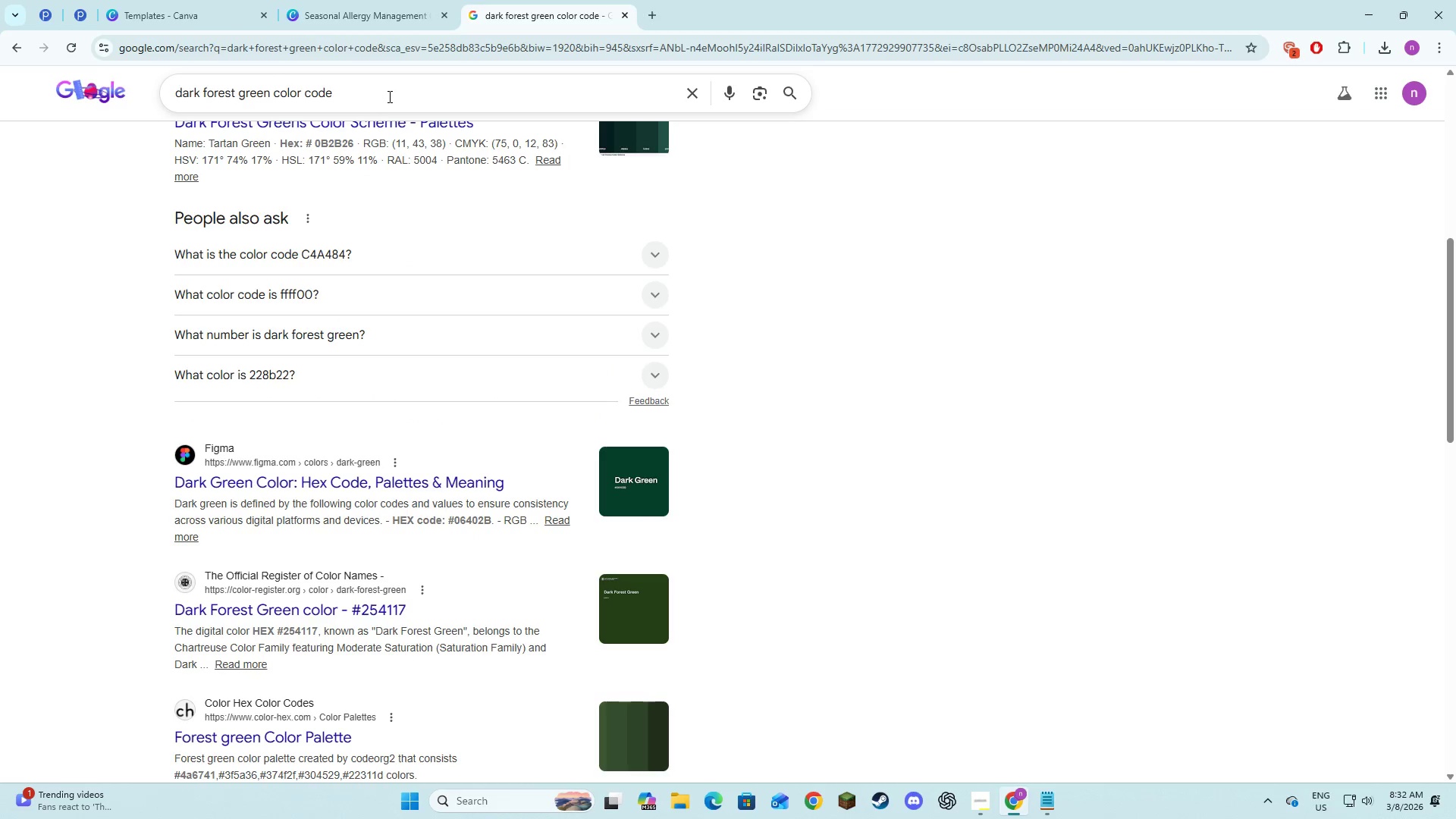 
left_click_drag(start_coordinate=[388, 96], to_coordinate=[180, 104])
 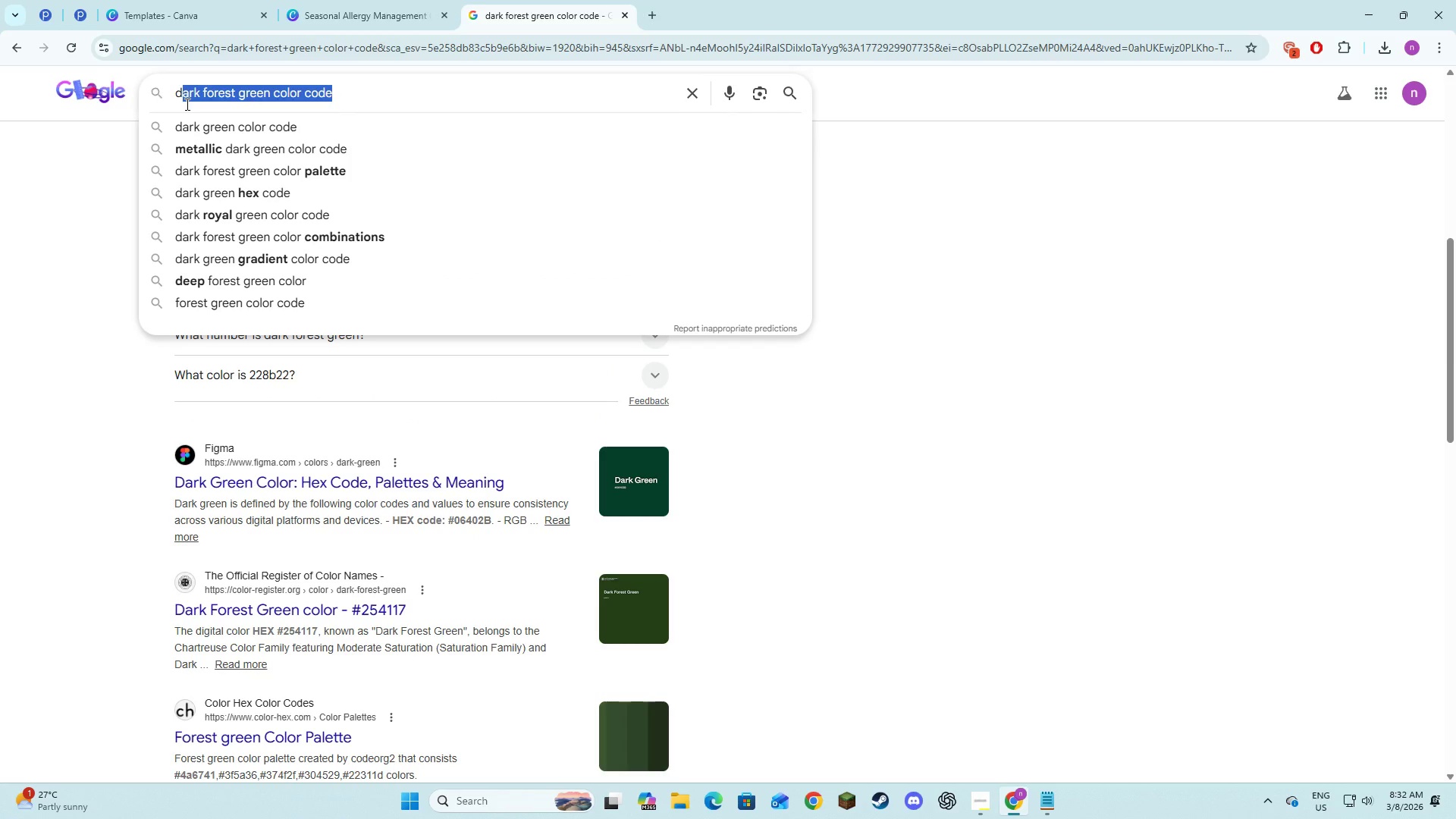 
key(Backspace)
key(Backspace)
key(Backspace)
type(chatg)
 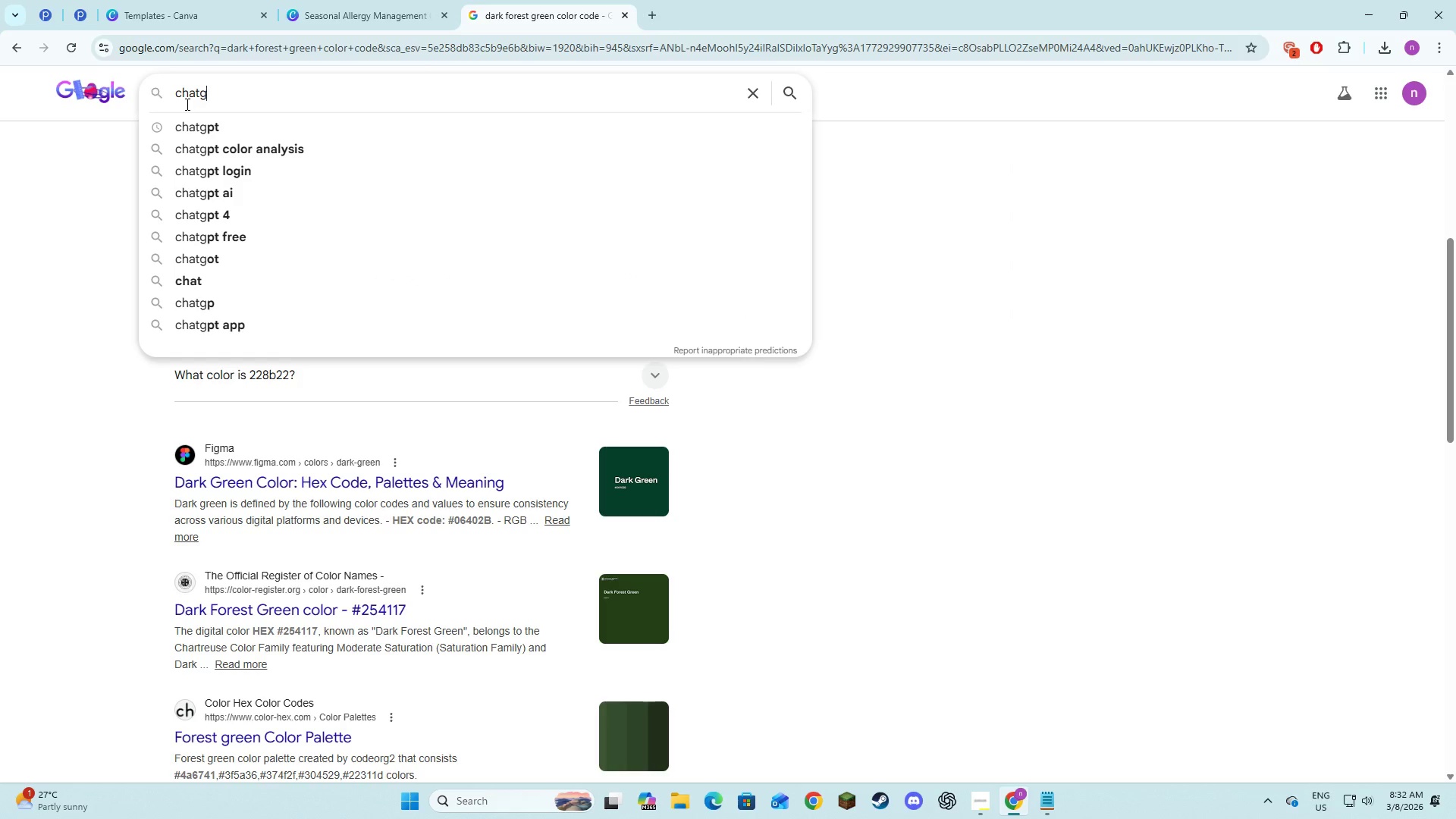 
key(Enter)
 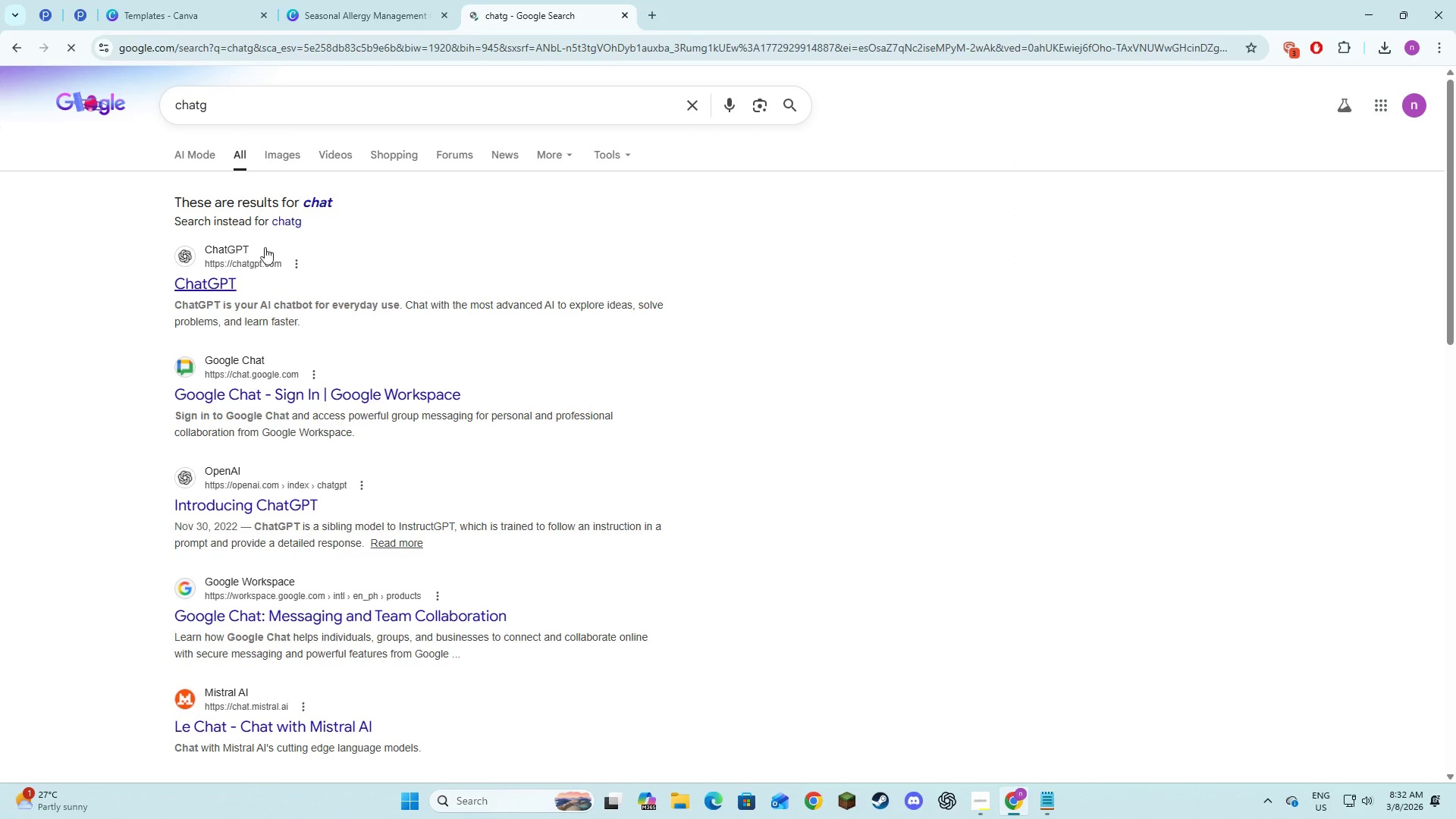 
left_click([226, 275])
 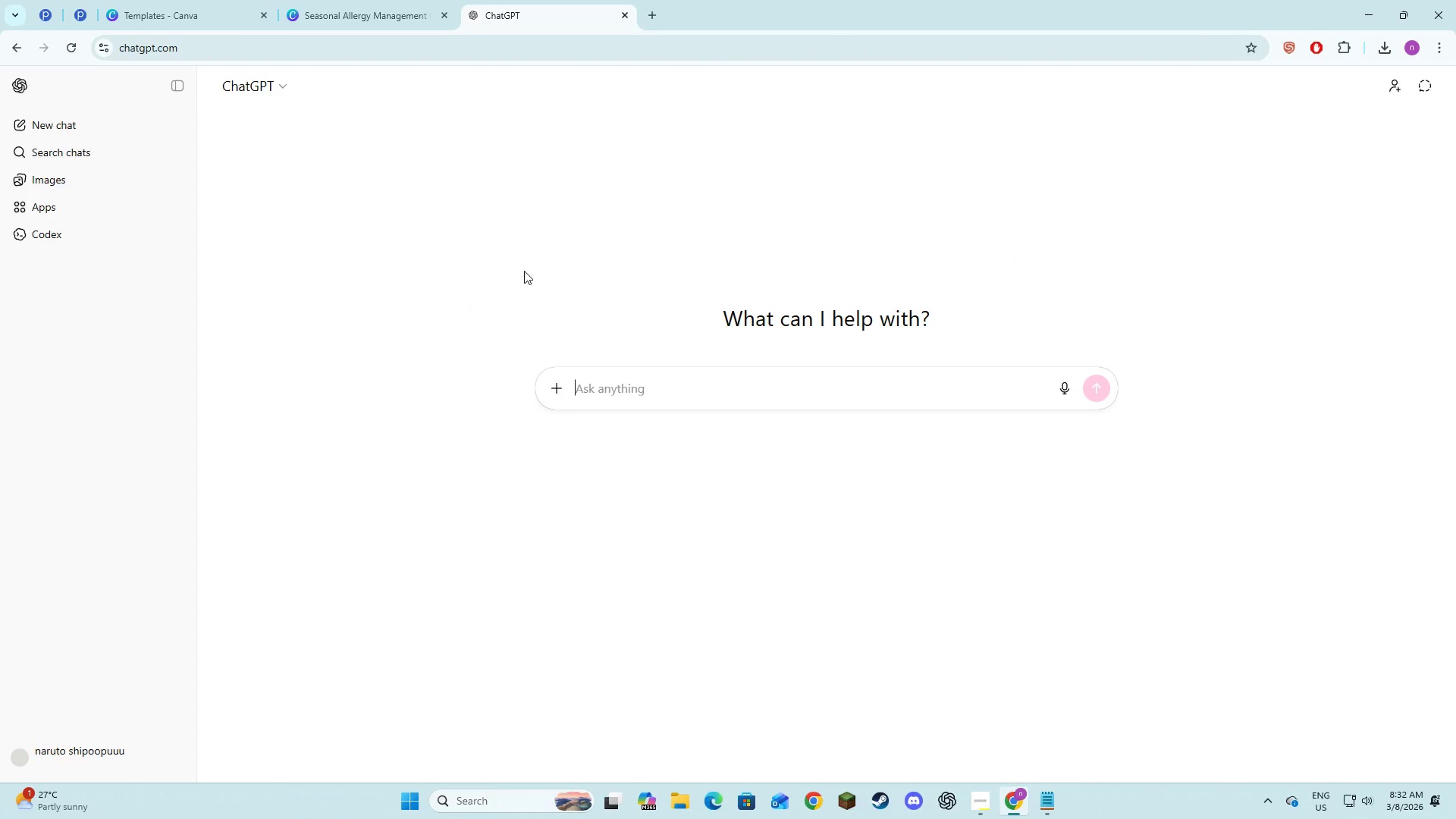 
type(dark forest color )
 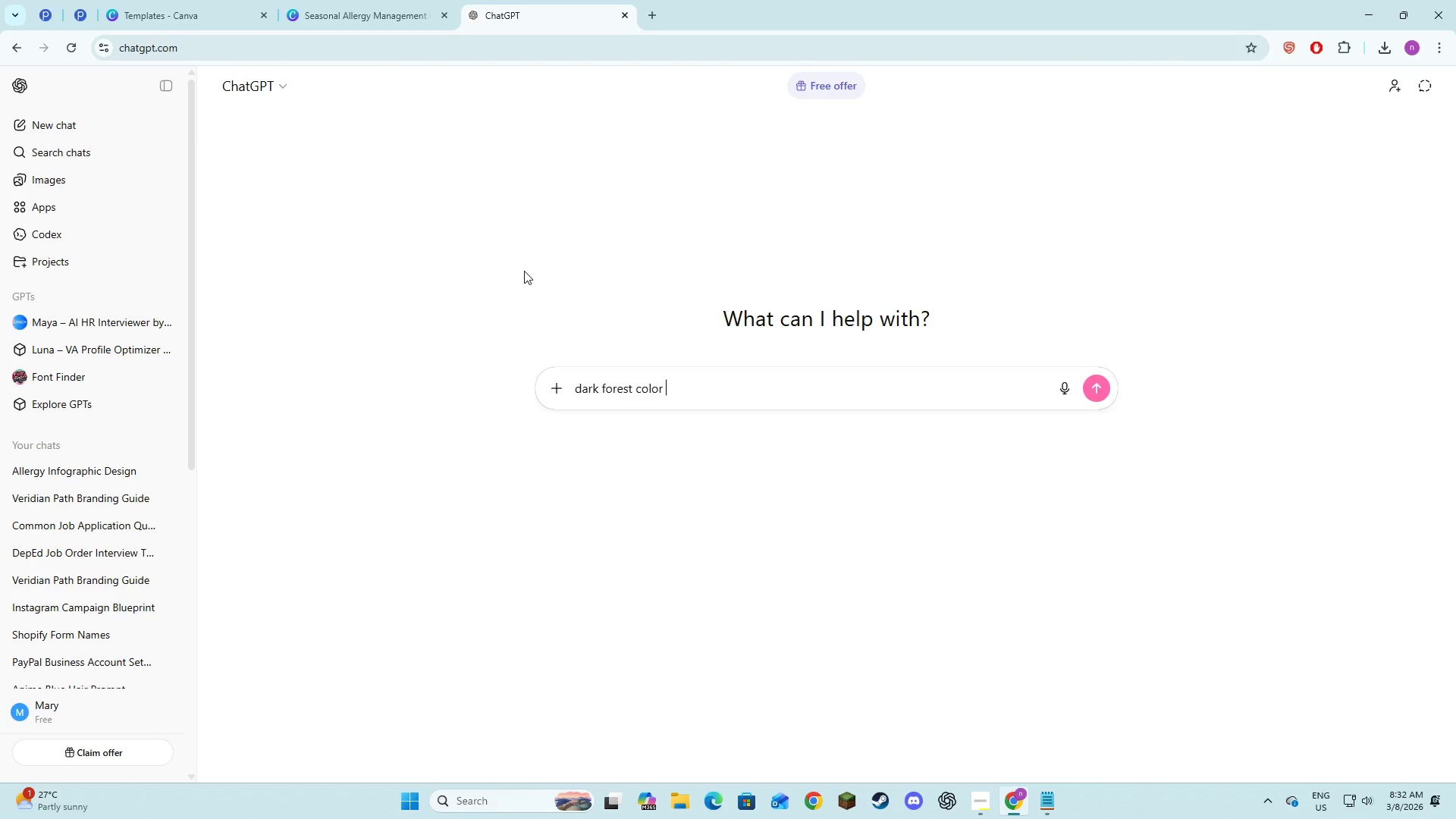 
key(Enter)
 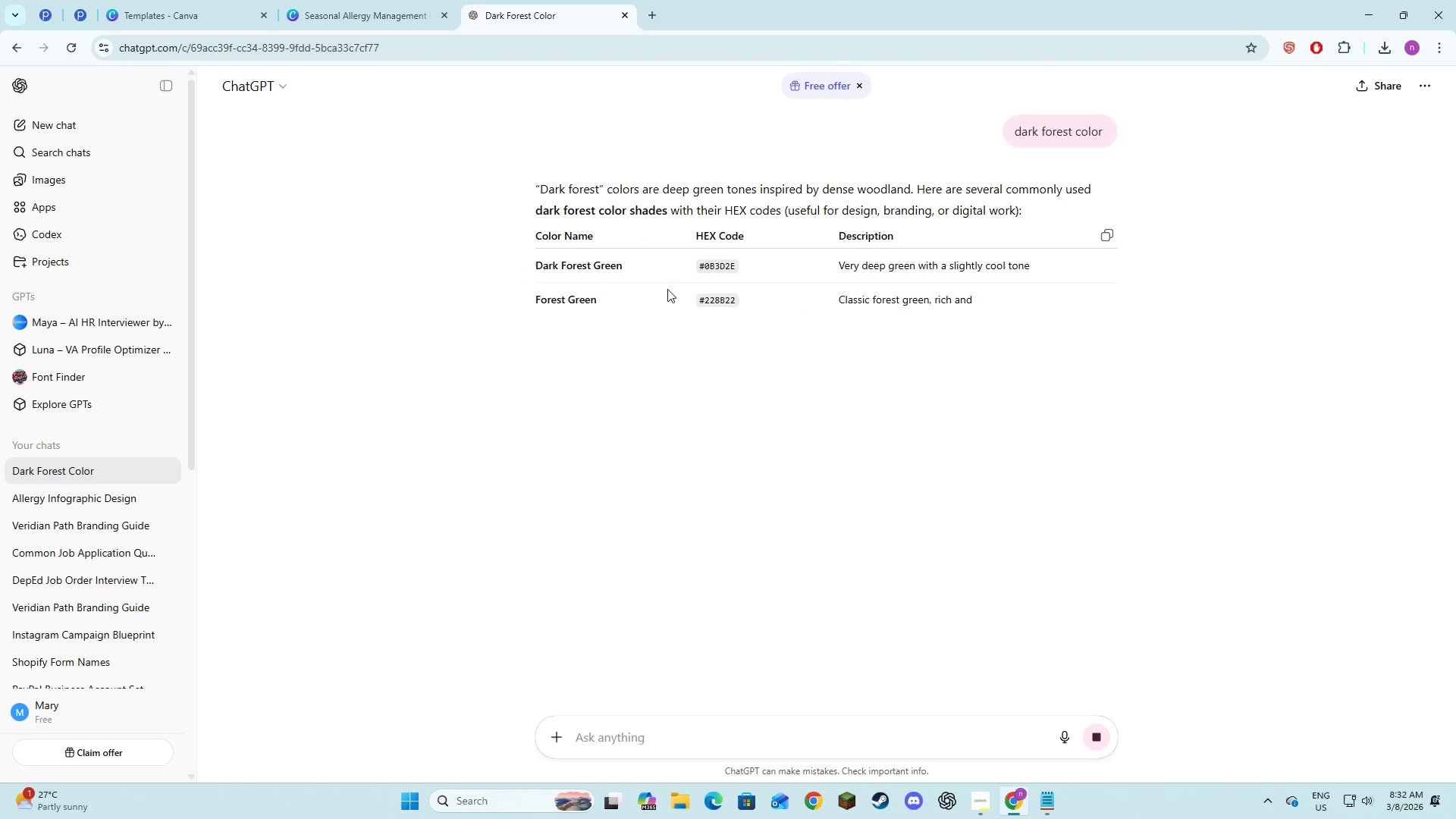 
wait(5.72)
 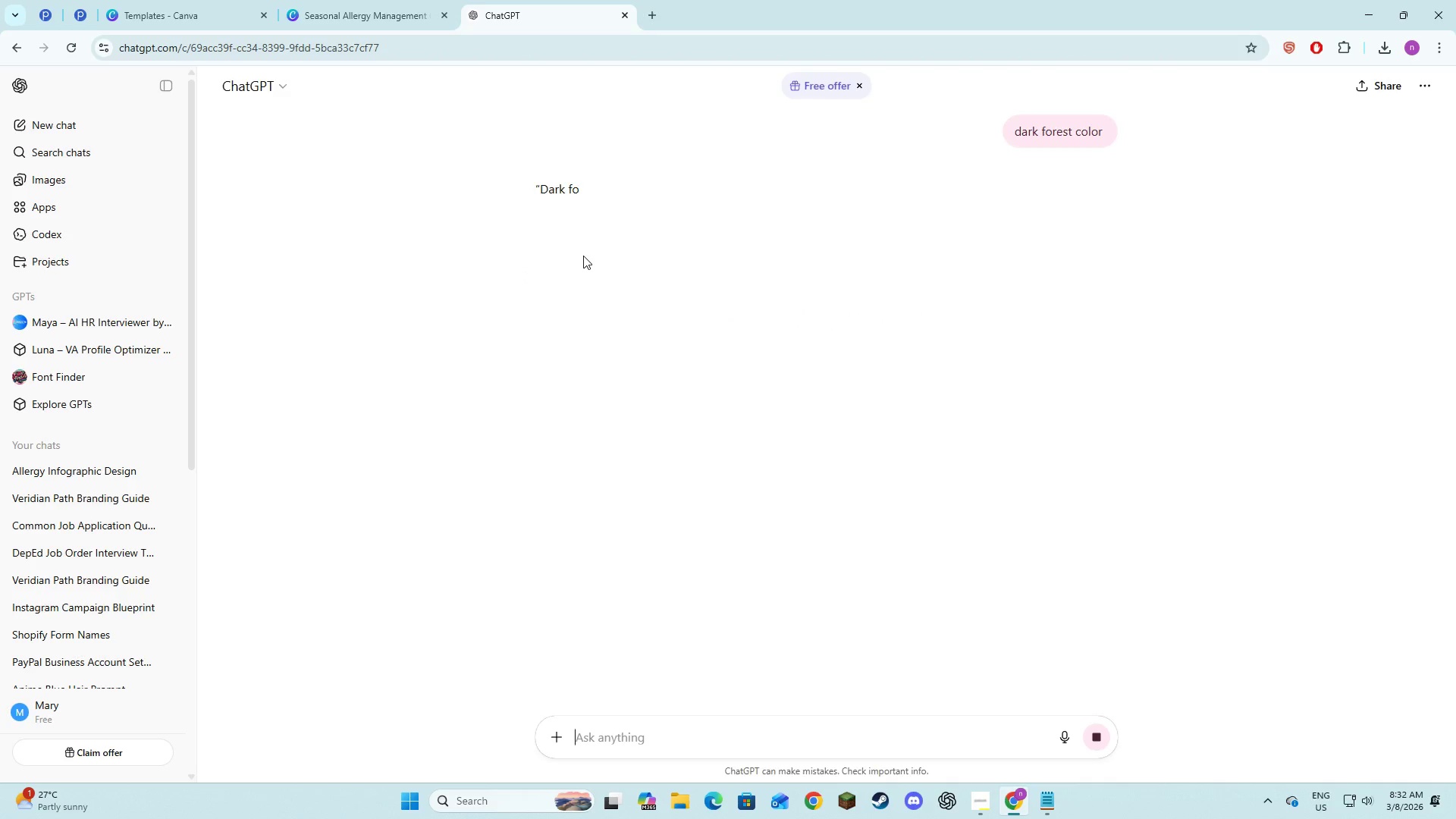 
left_click_drag(start_coordinate=[738, 272], to_coordinate=[690, 271])
 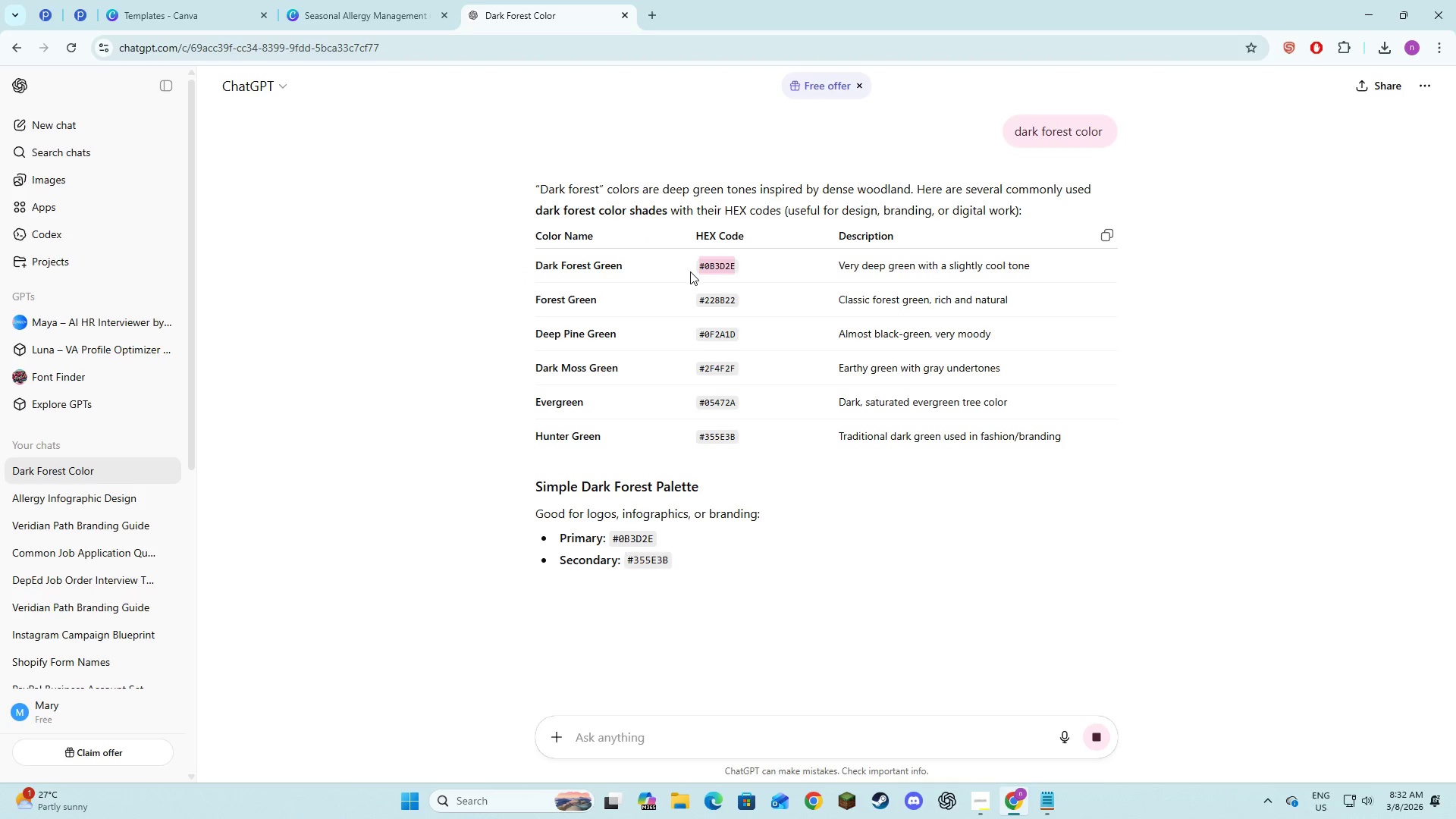 
key(Control+C)
 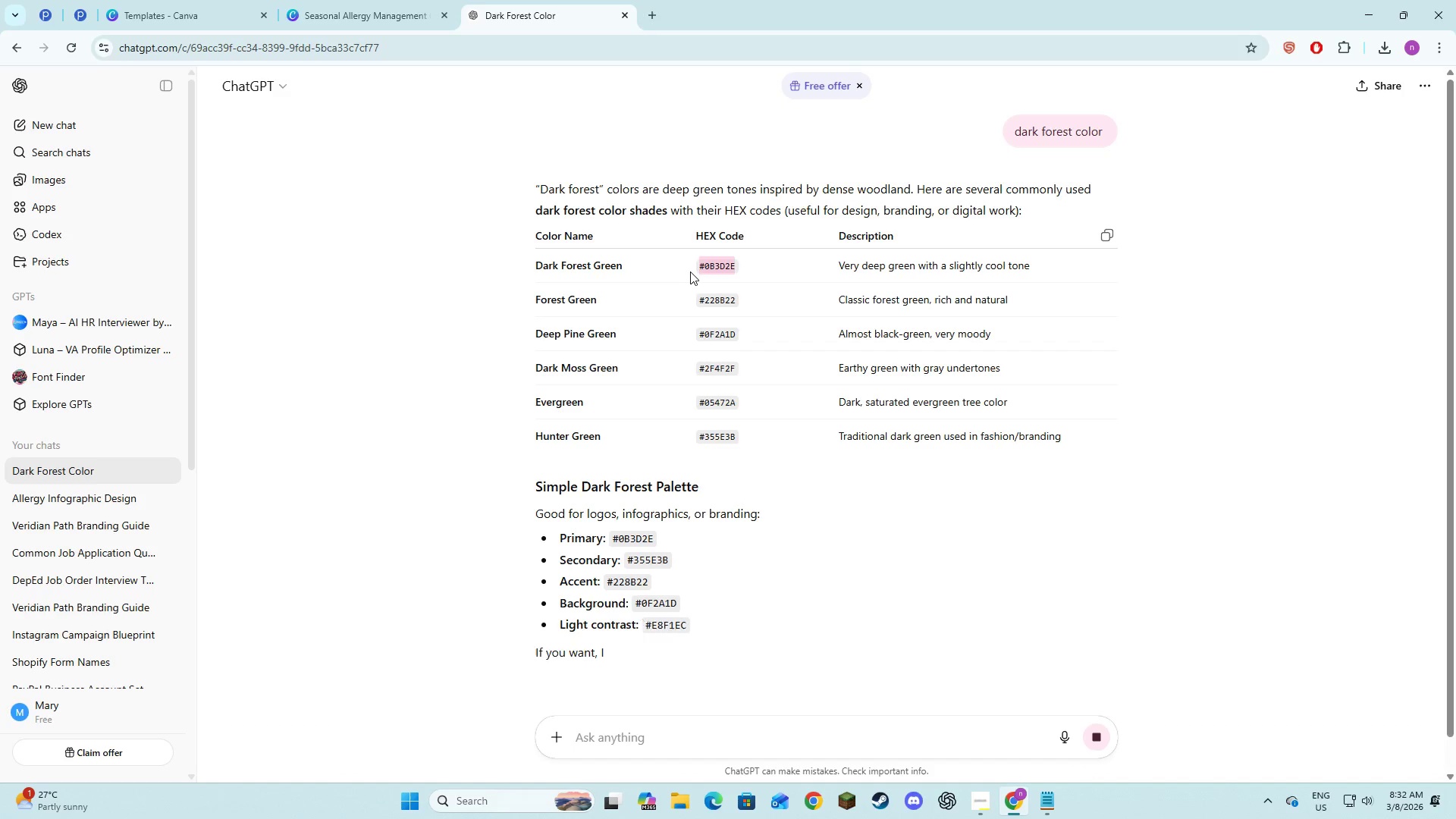 
key(Control+C)
 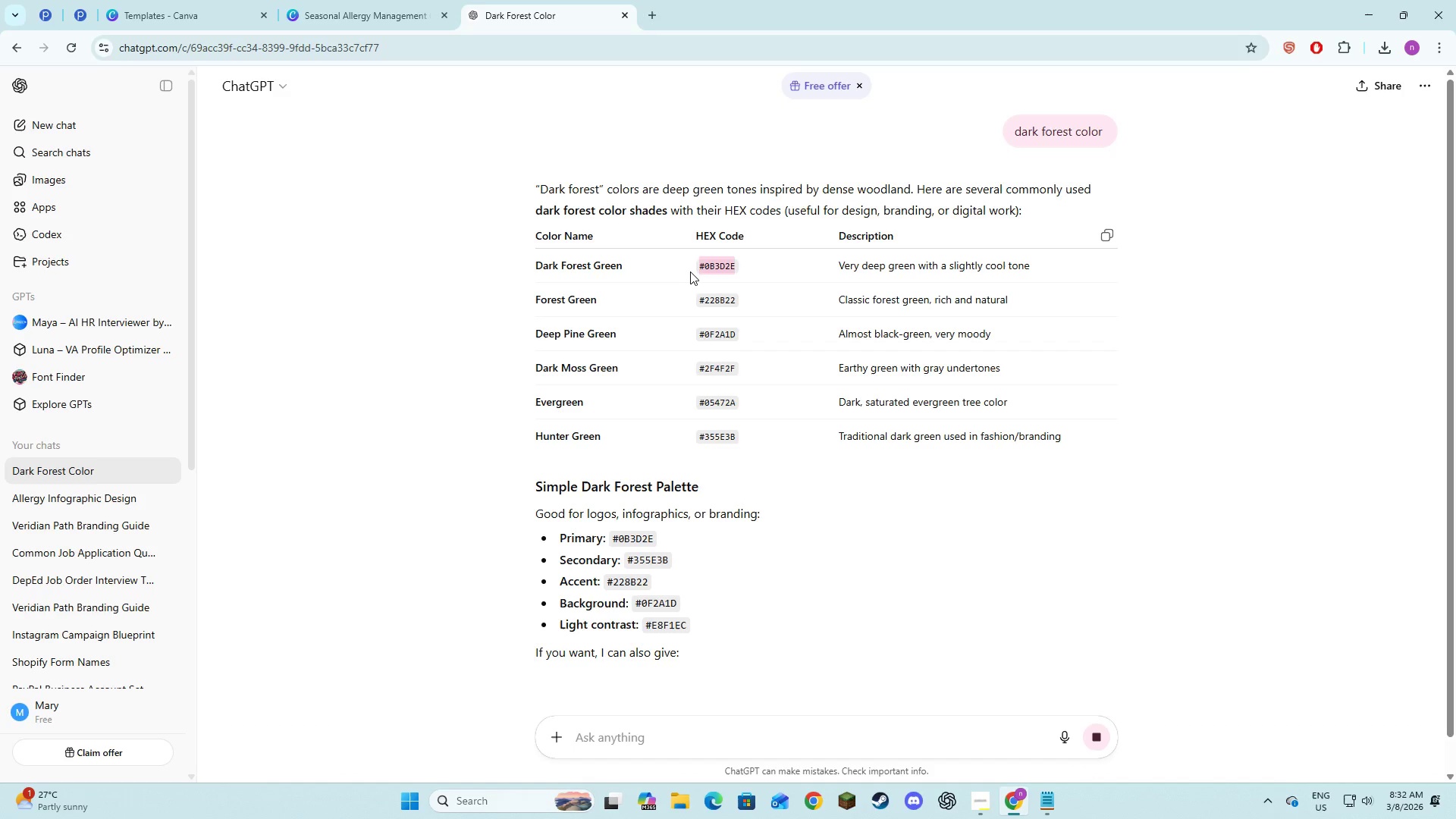 
key(Control+C)
 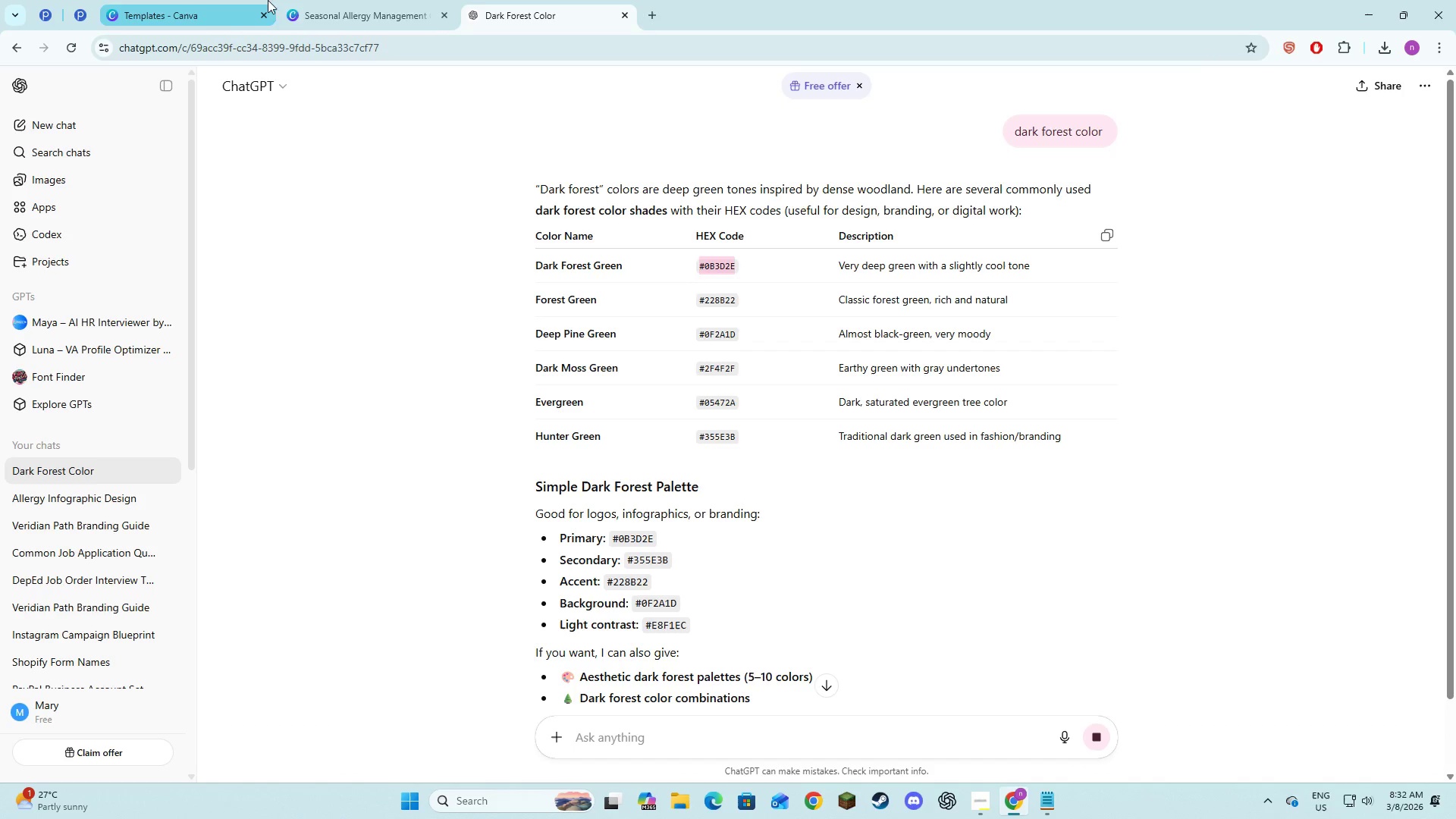 
left_click([344, 0])
 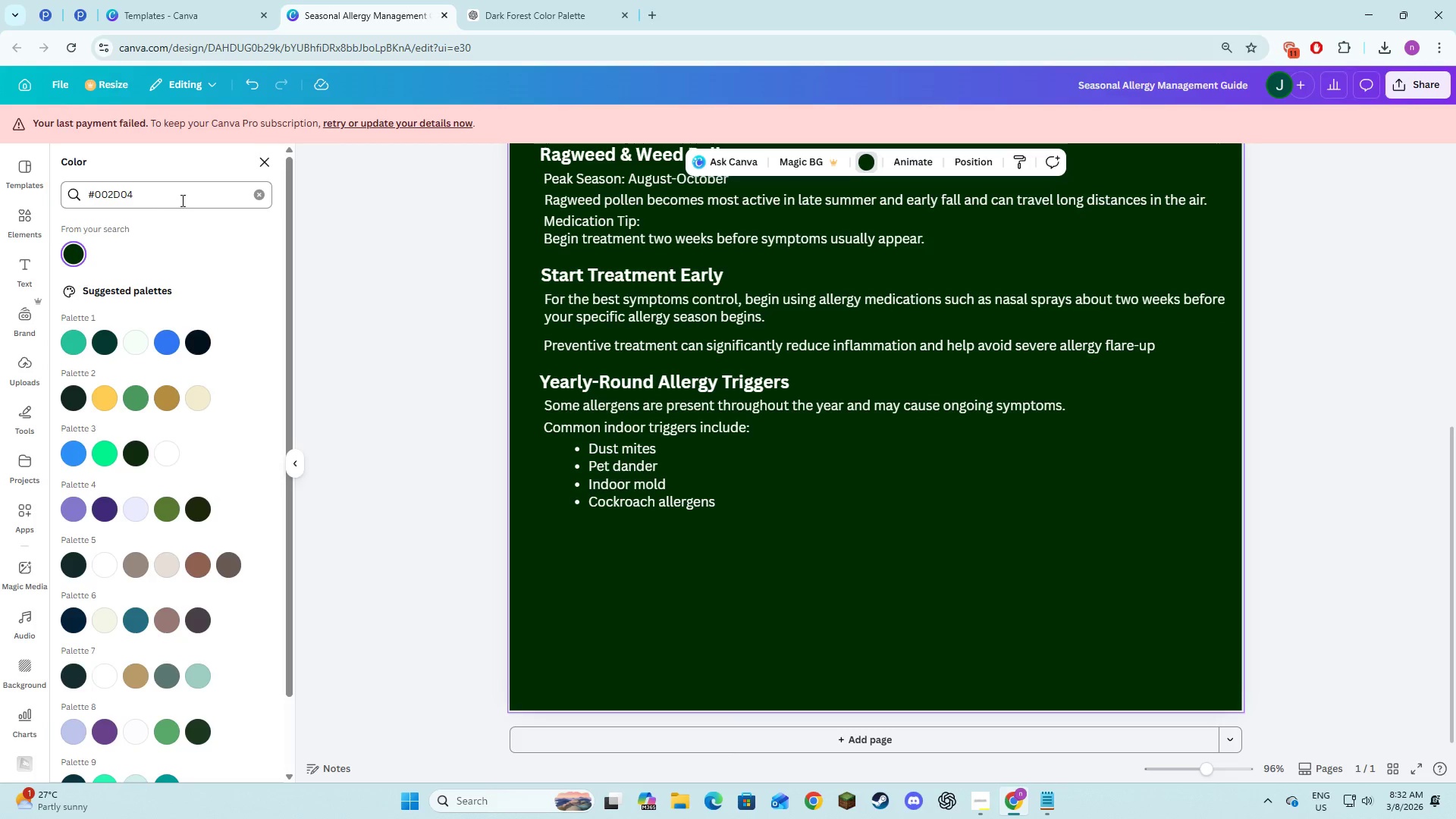 
double_click([212, 197])
 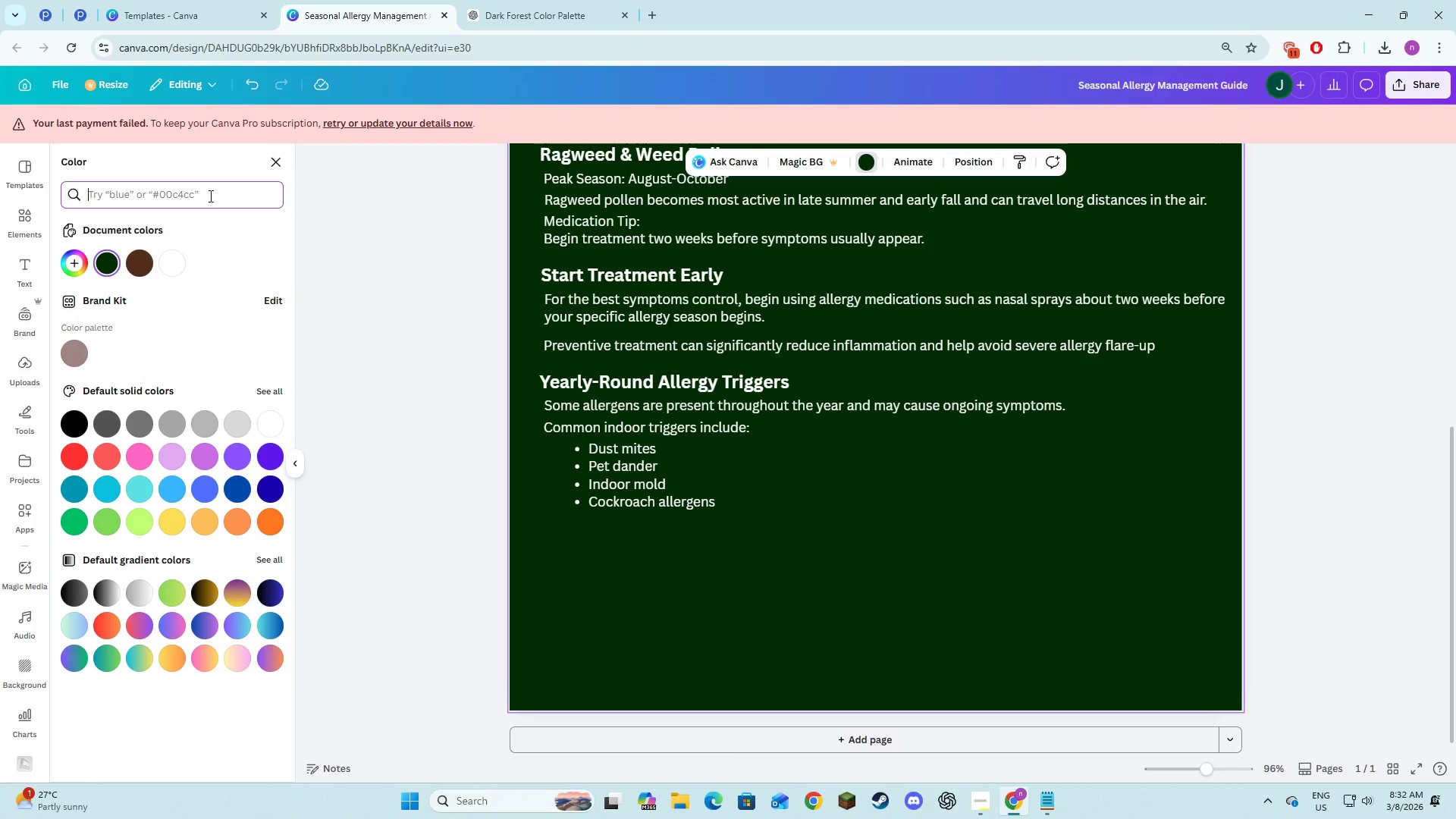 
key(Control+V)
 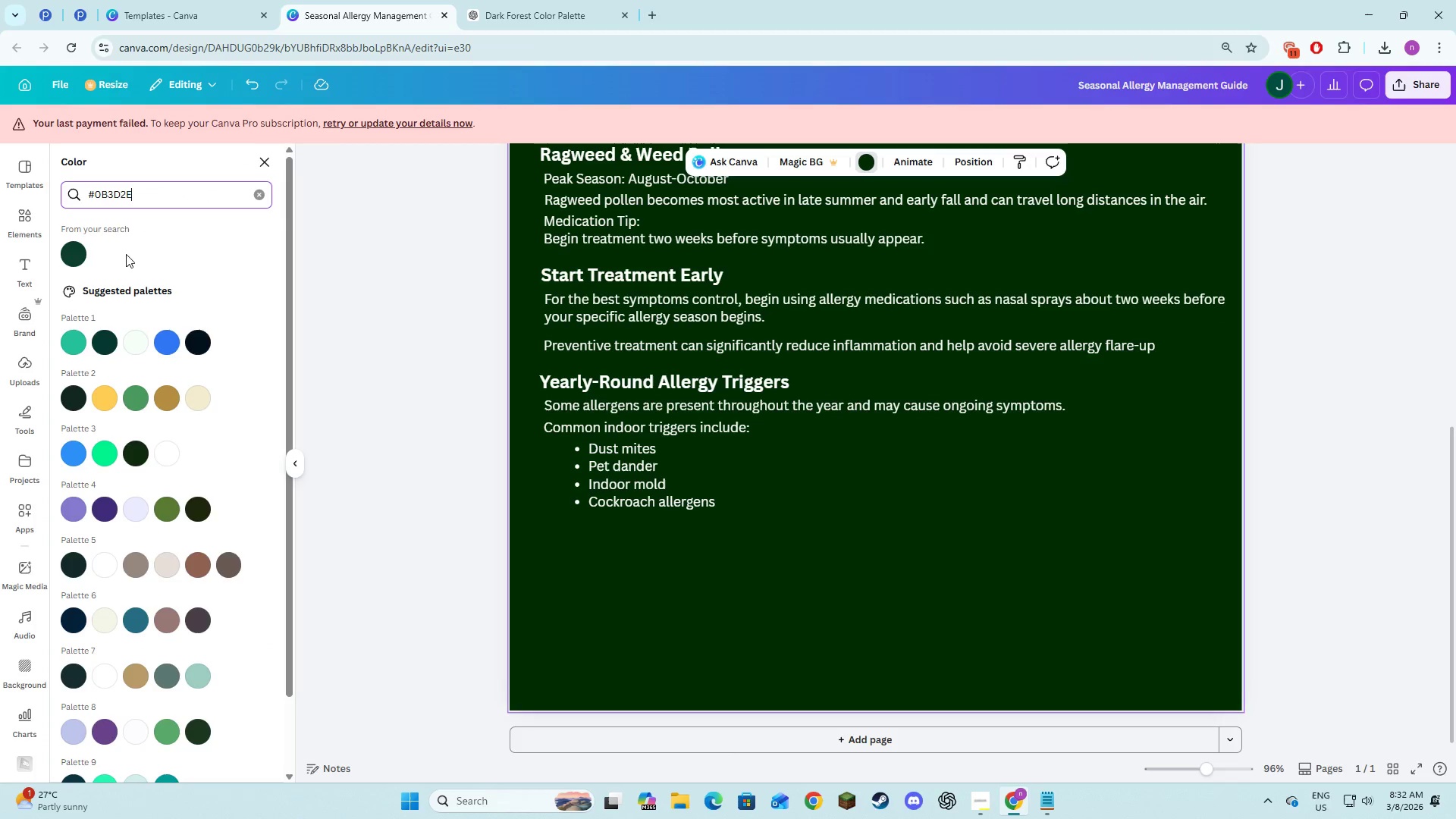 
left_click([86, 254])
 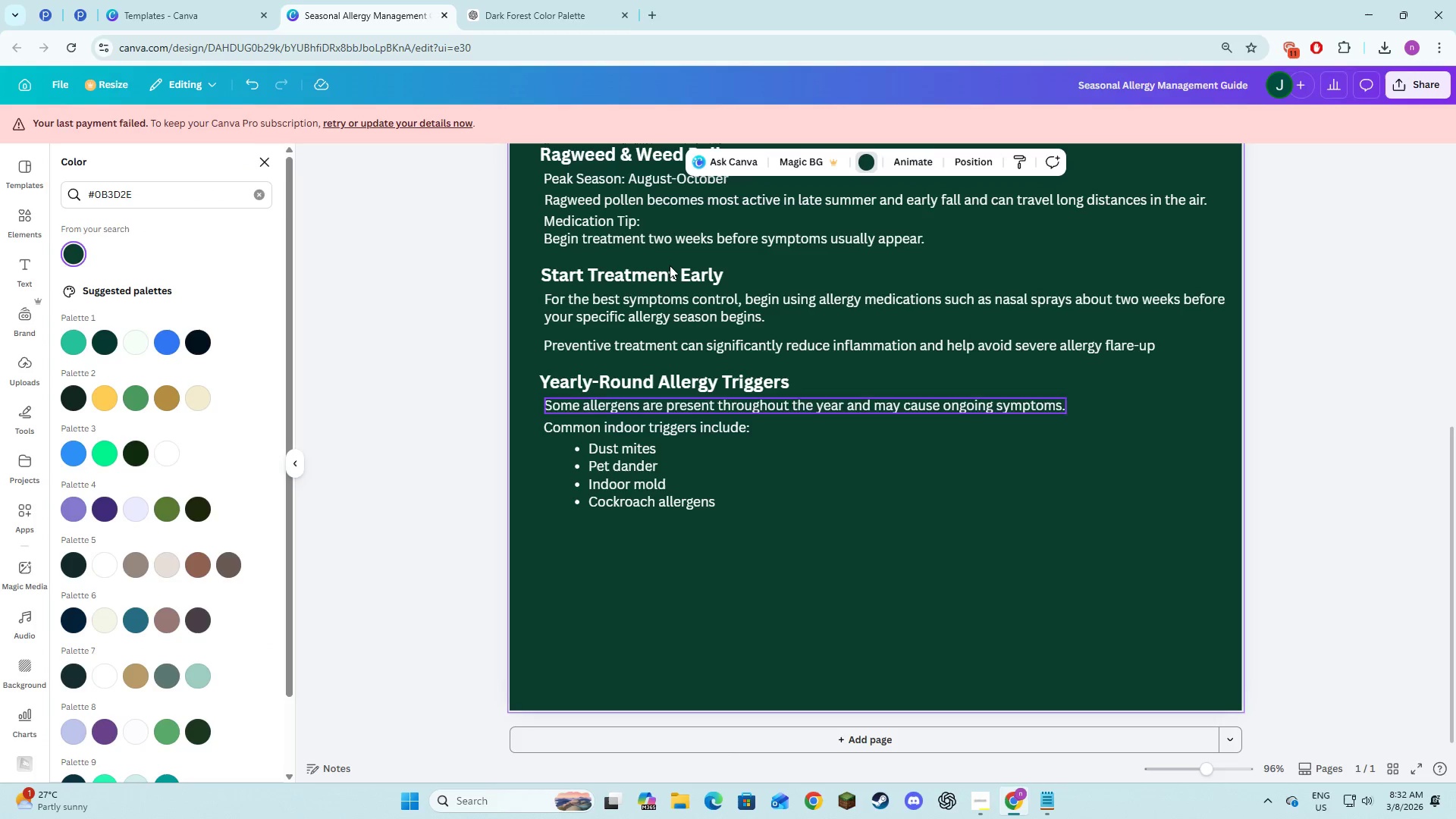 
left_click([557, 0])
 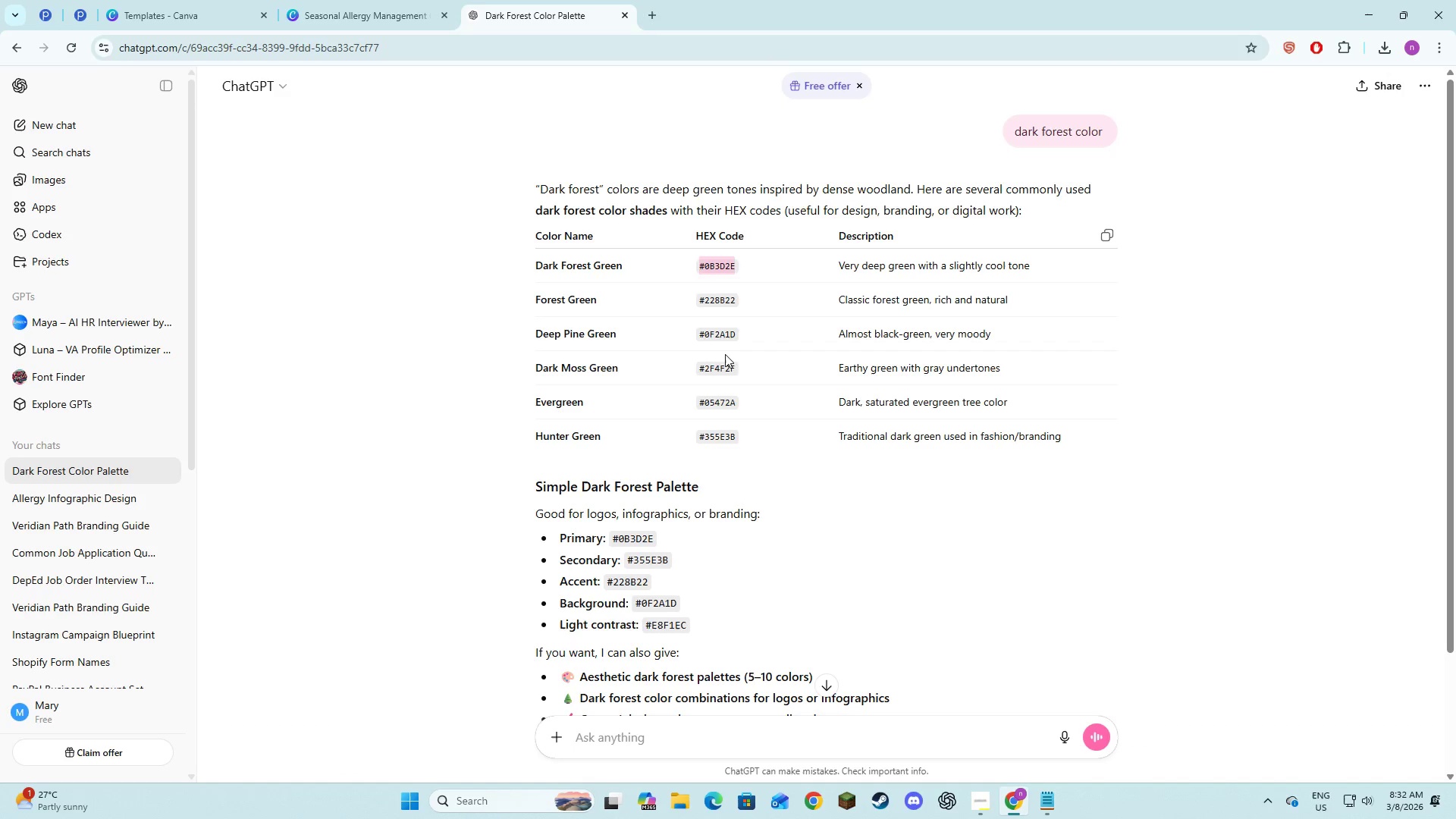 
left_click_drag(start_coordinate=[733, 361], to_coordinate=[648, 375])
 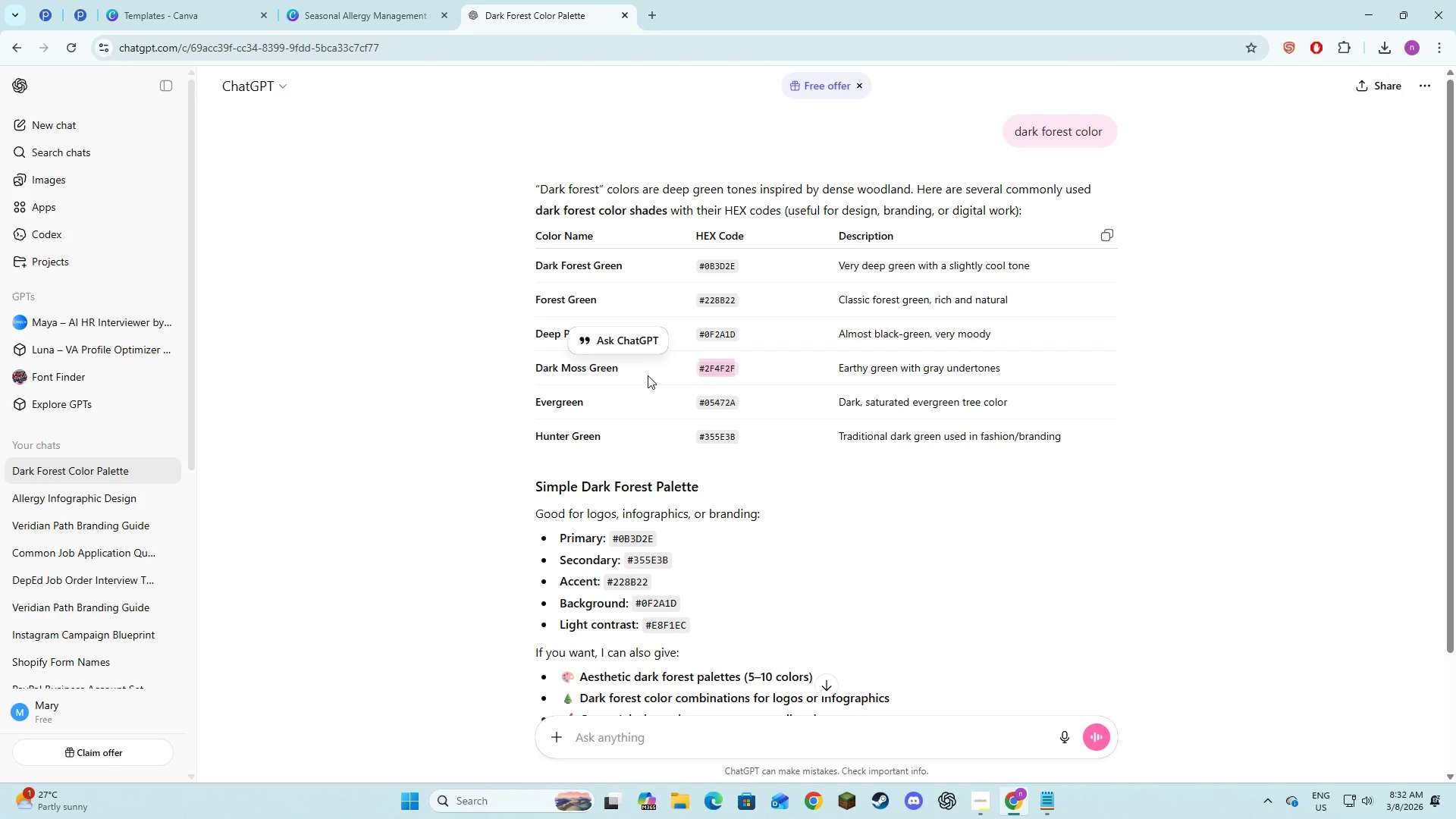 
key(Control+C)
 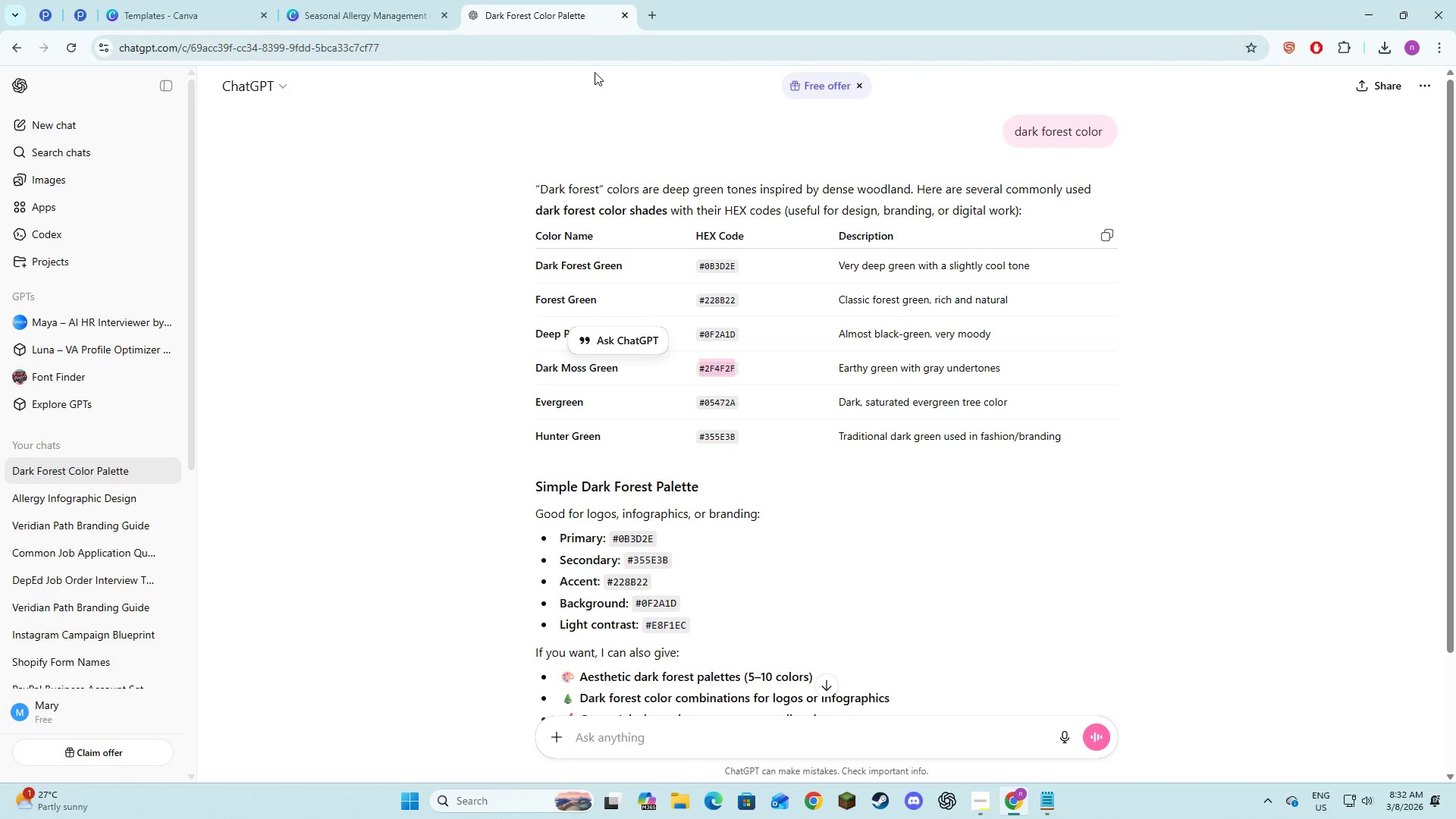 
key(Control+C)
 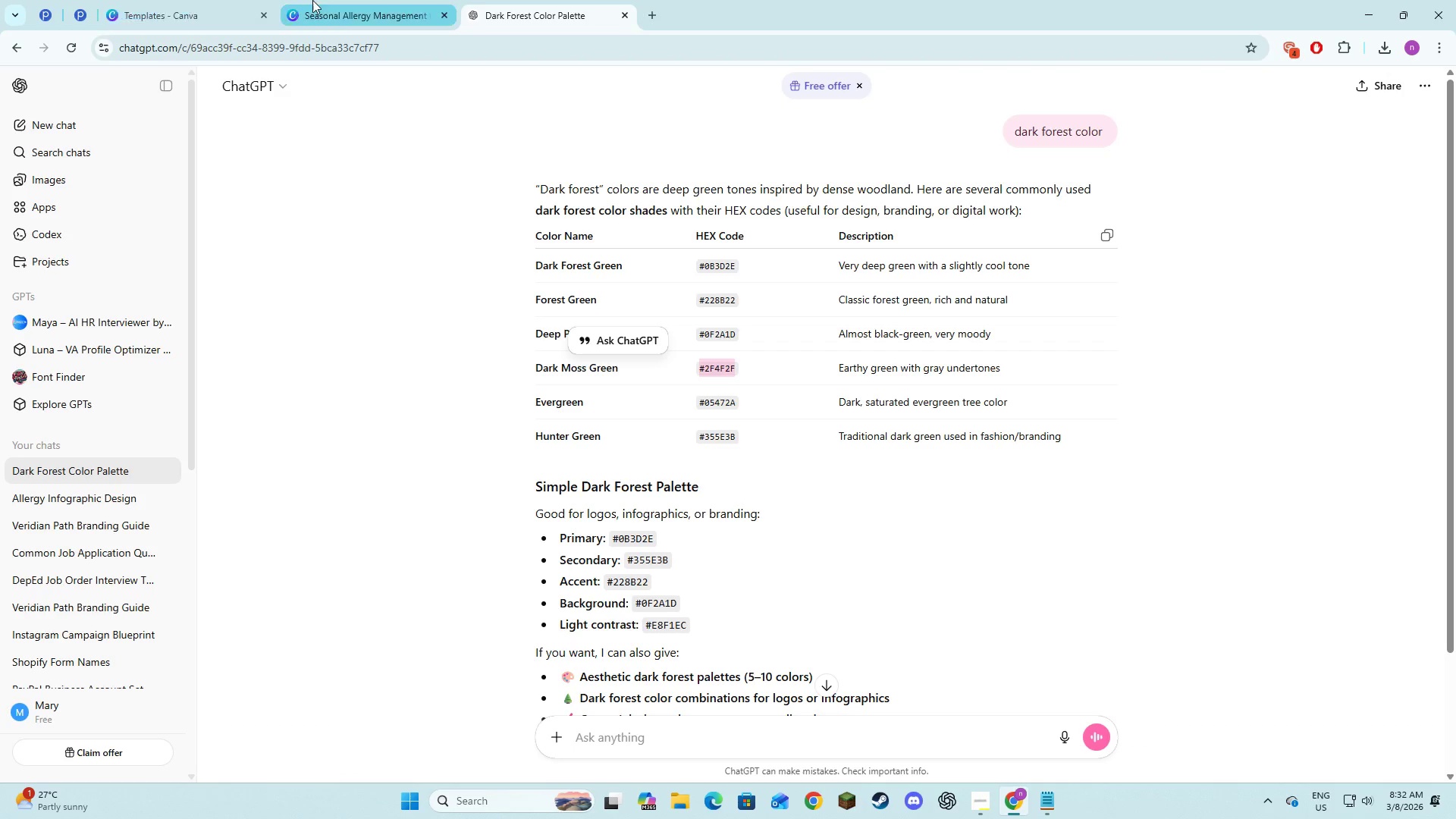 
left_click([313, 0])